 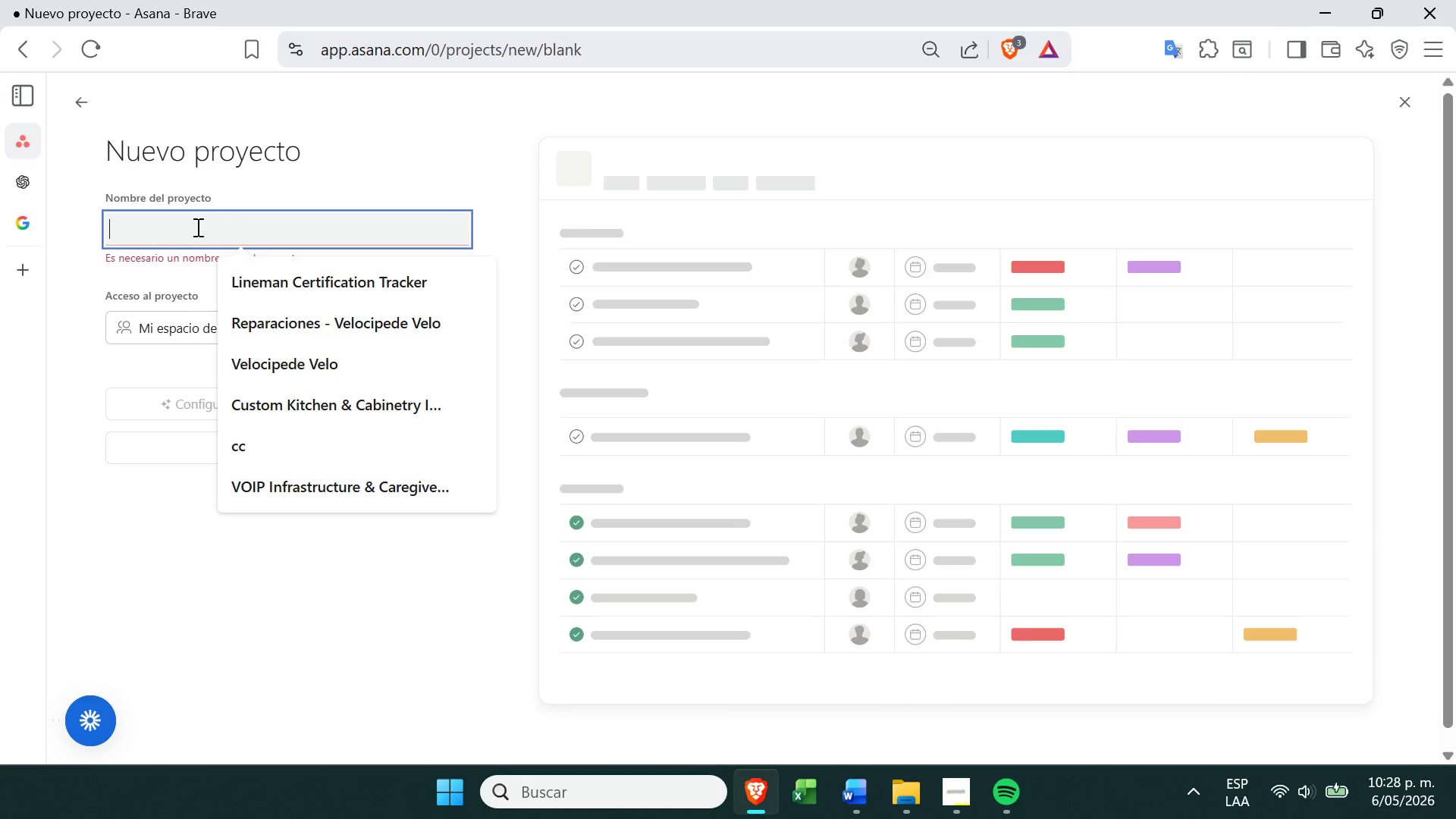 
key(Control+V)
 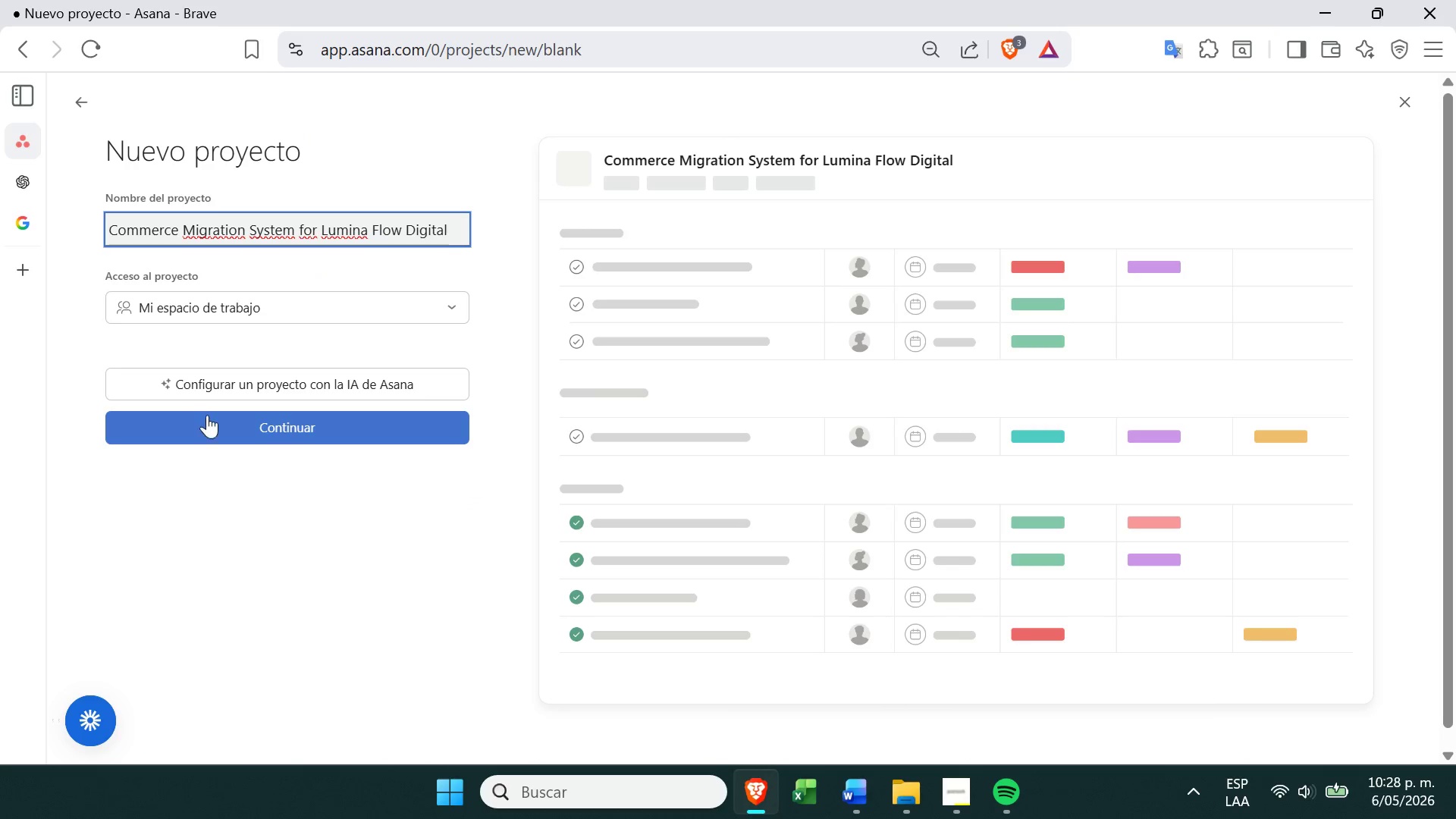 
left_click([208, 418])
 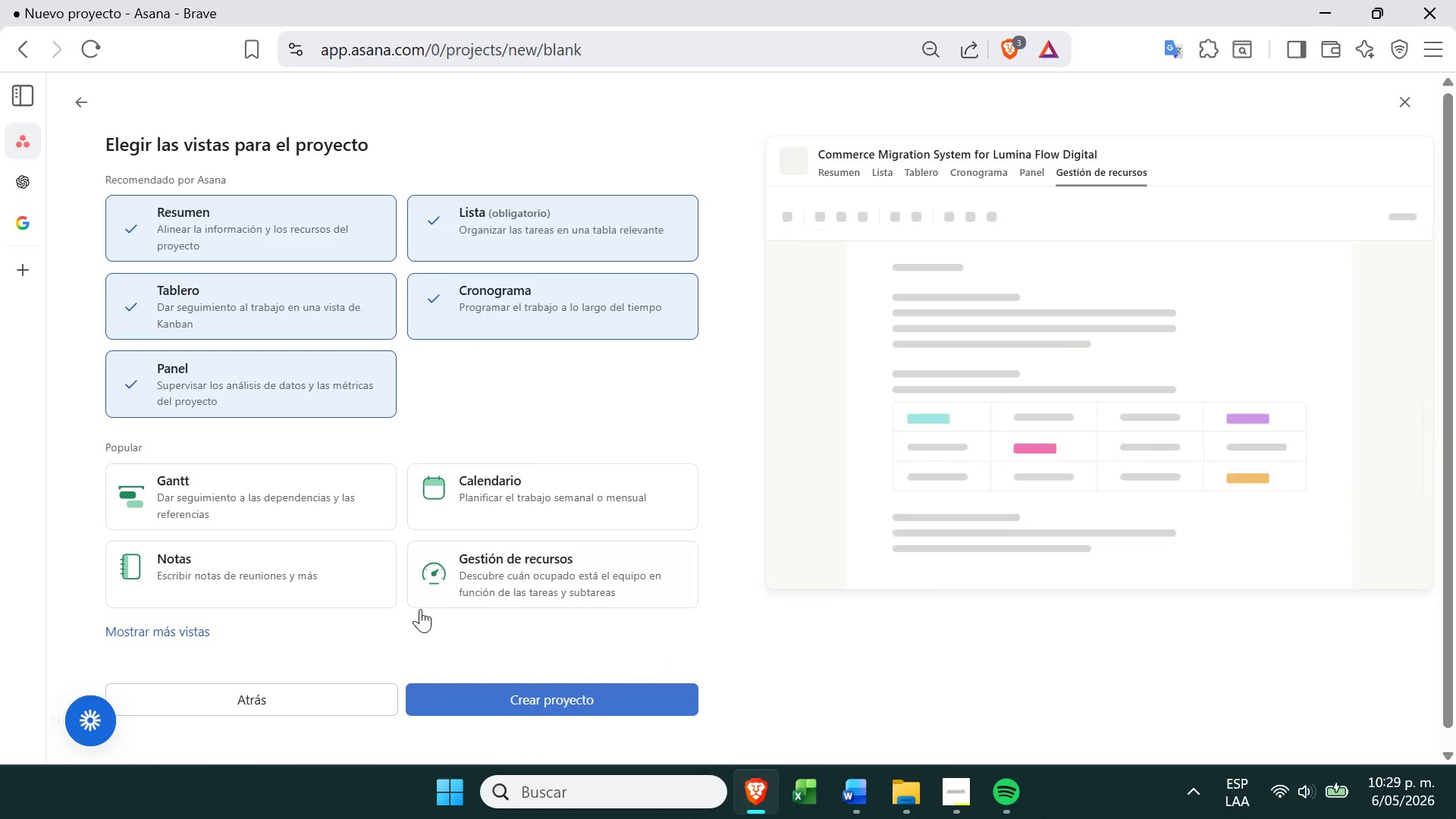 
left_click([490, 716])
 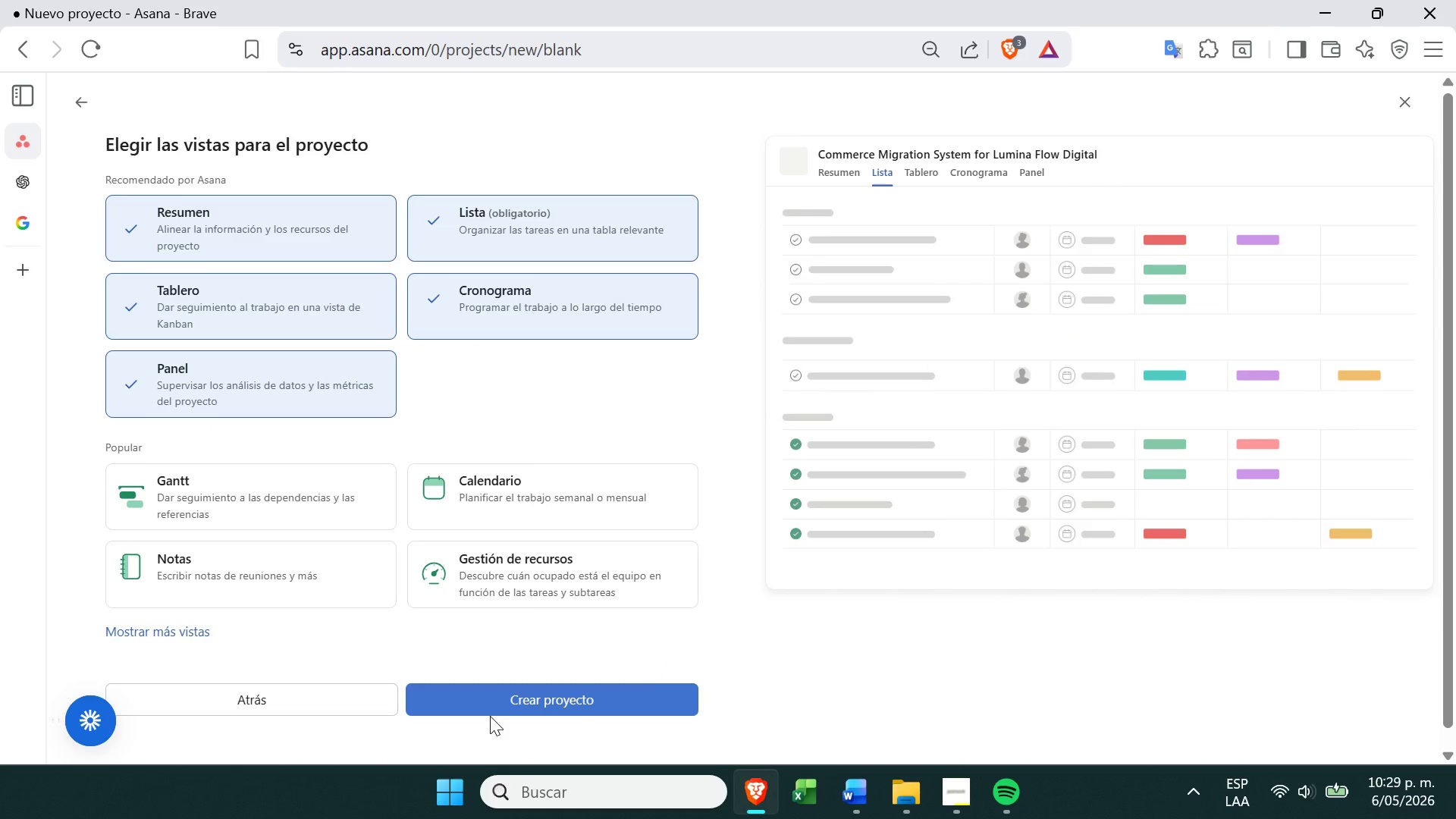 
left_click([504, 714])
 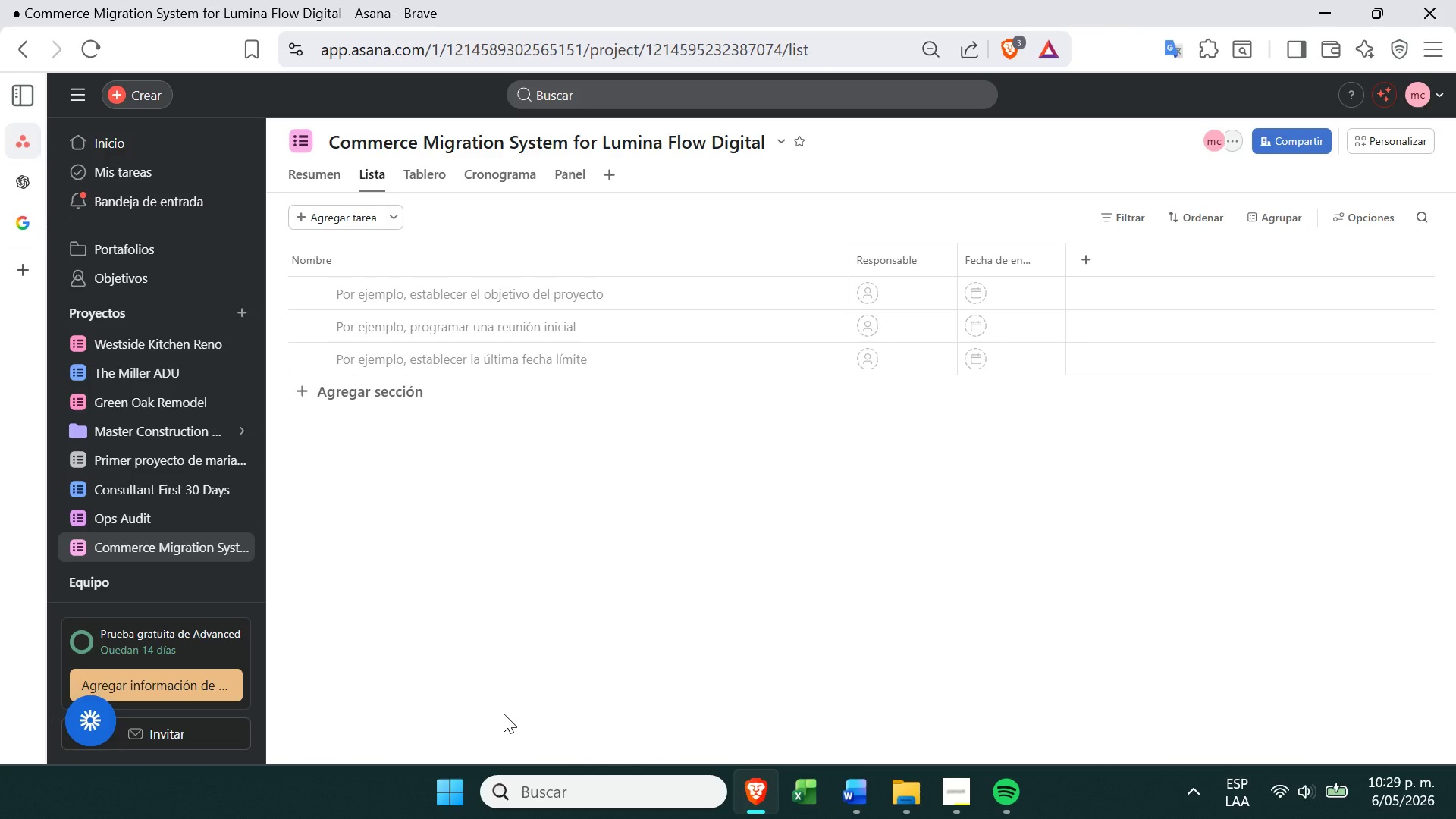 
wait(18.8)
 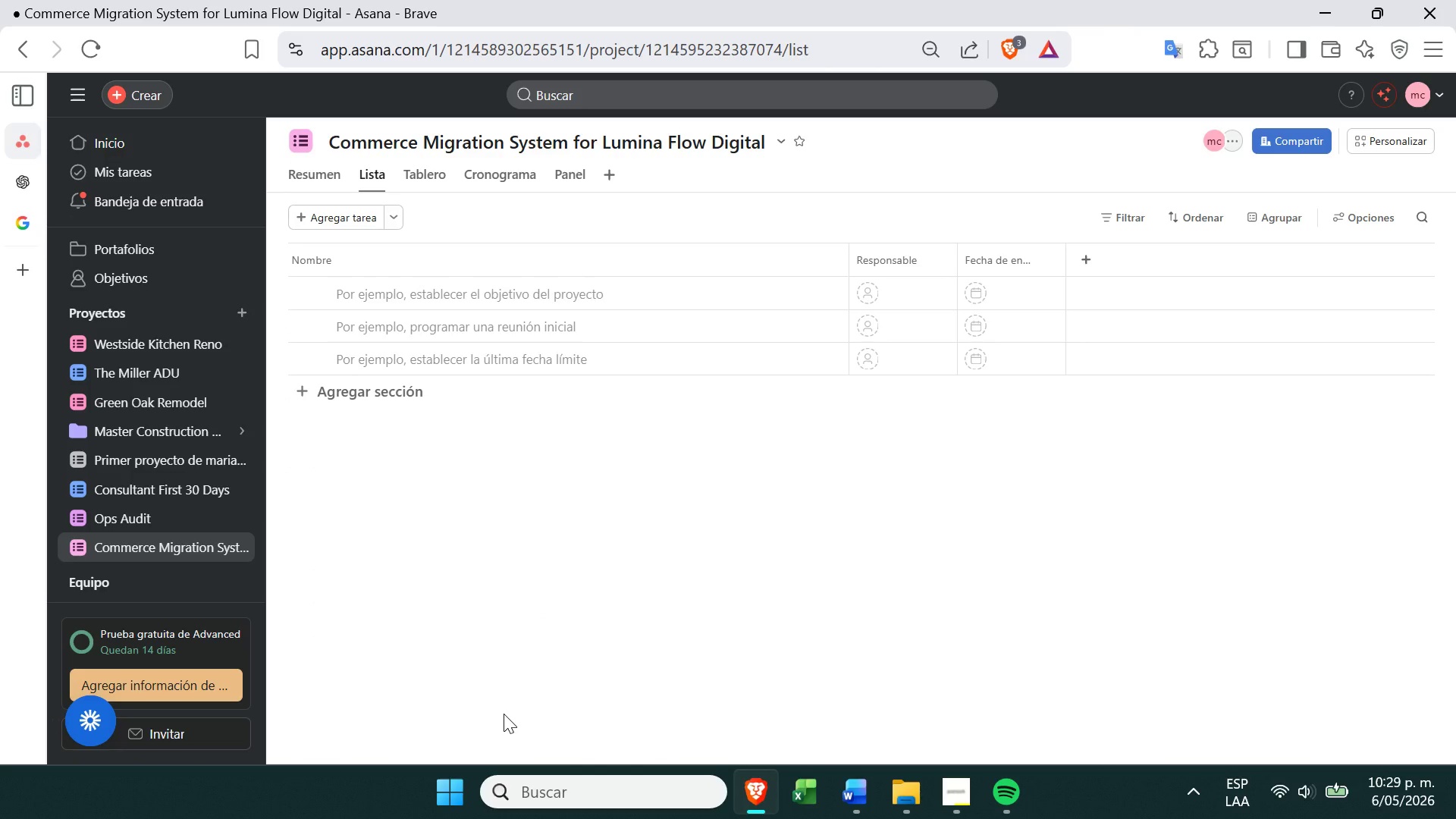 
mouse_move([391, 212])
 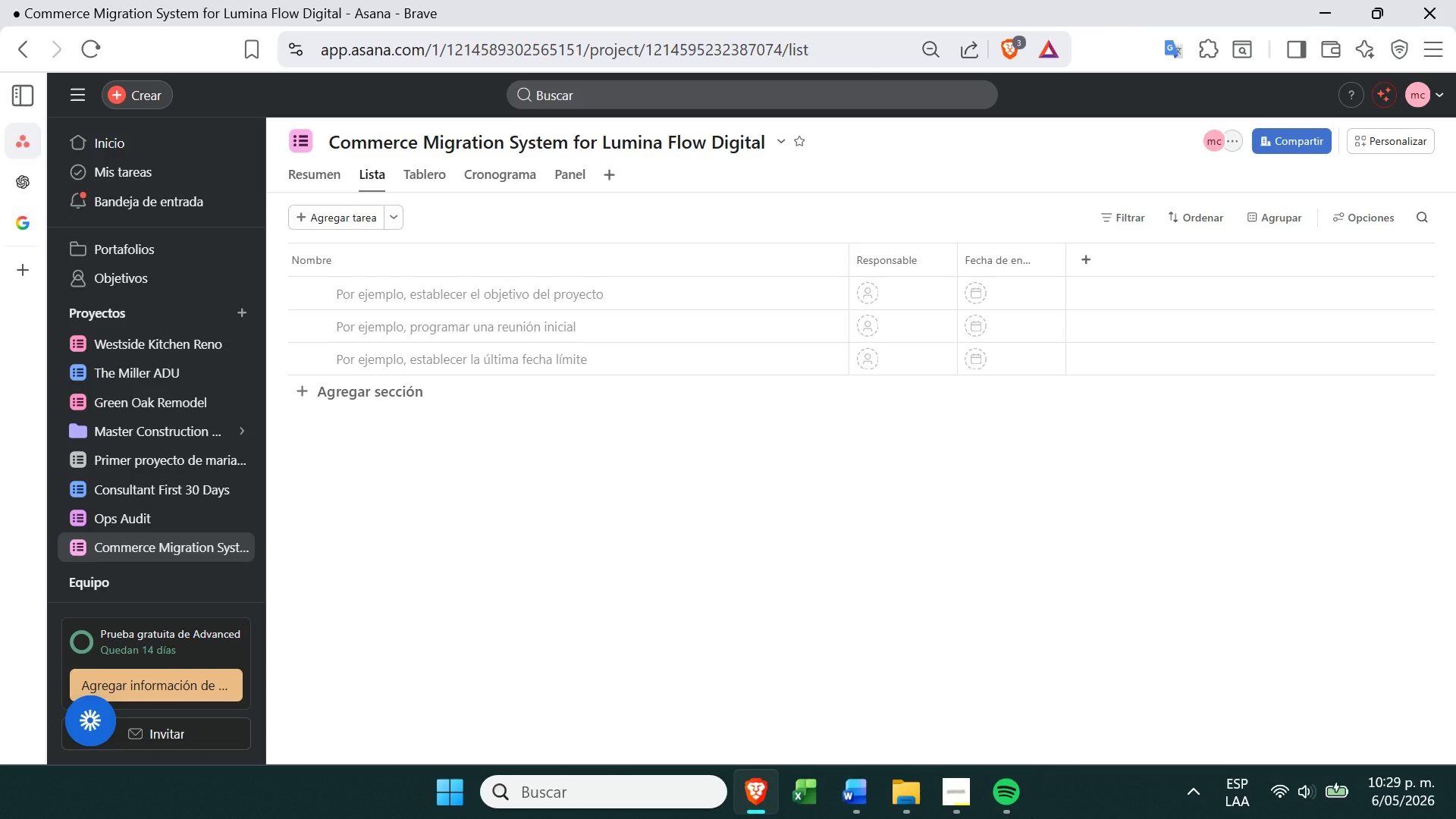 
double_click([1019, 811])
 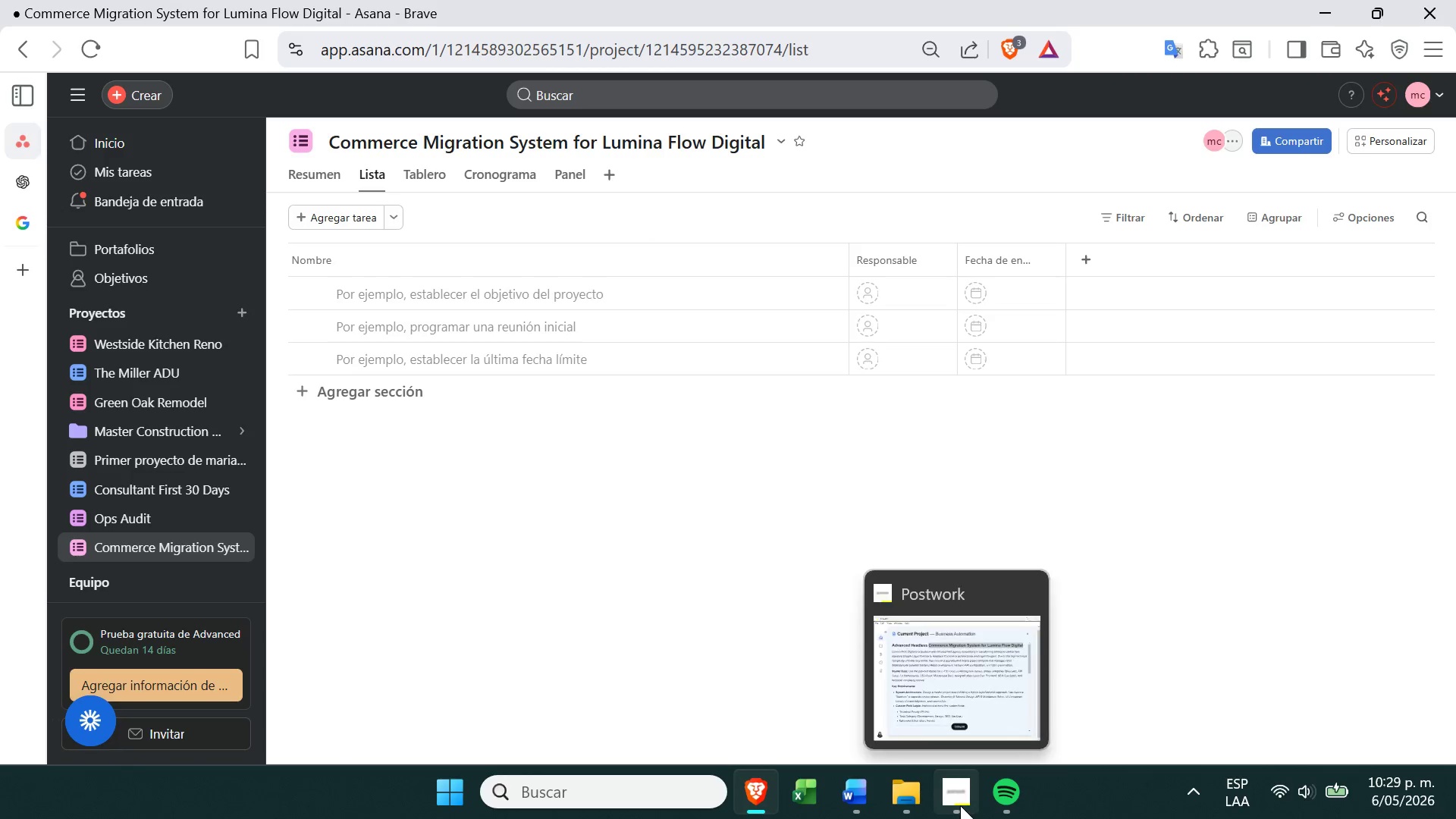 
left_click([961, 805])